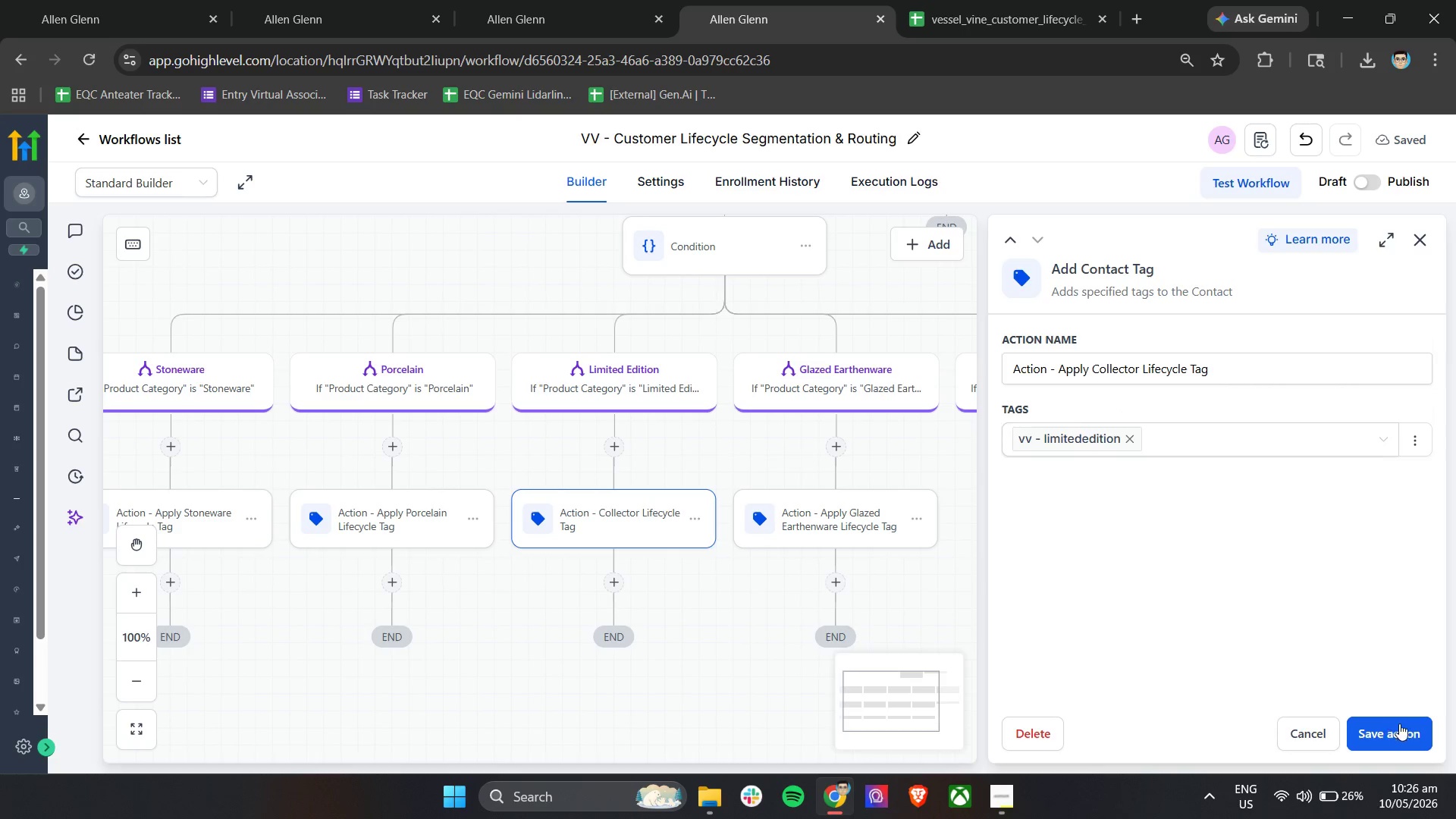 
mouse_move([1398, 729])
 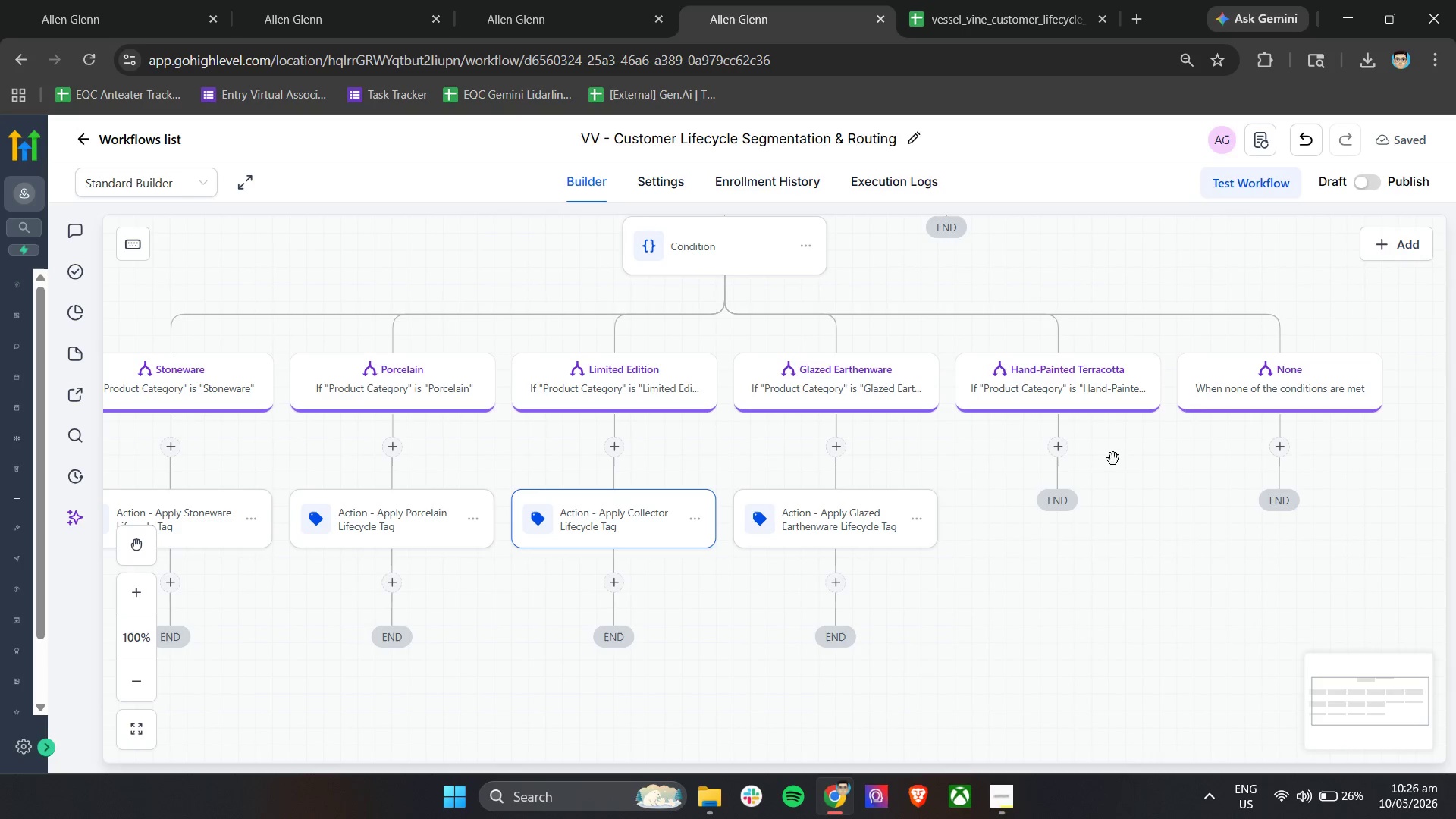 
left_click([1061, 452])
 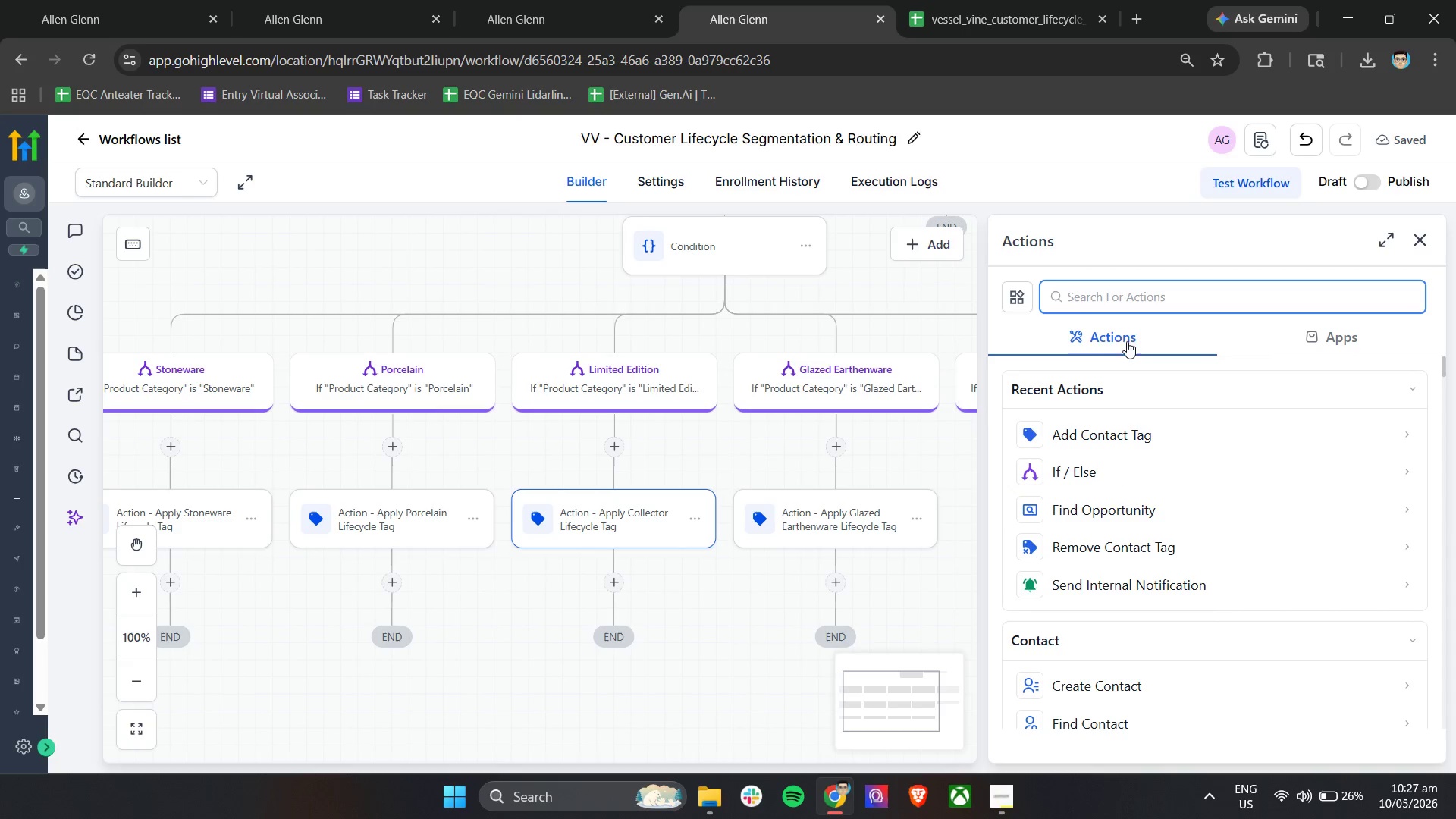 
left_click([1094, 435])
 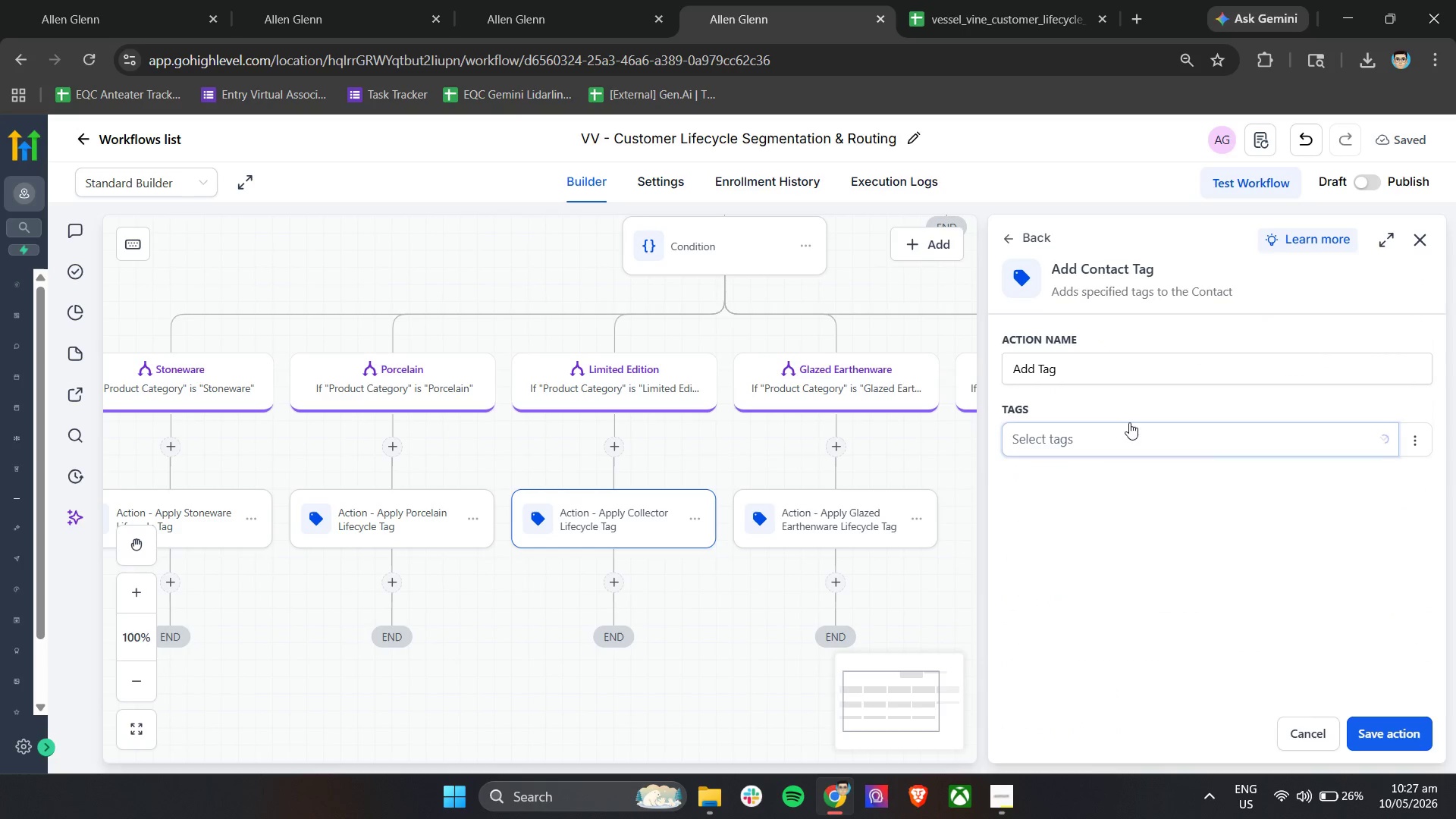 
left_click([1109, 435])
 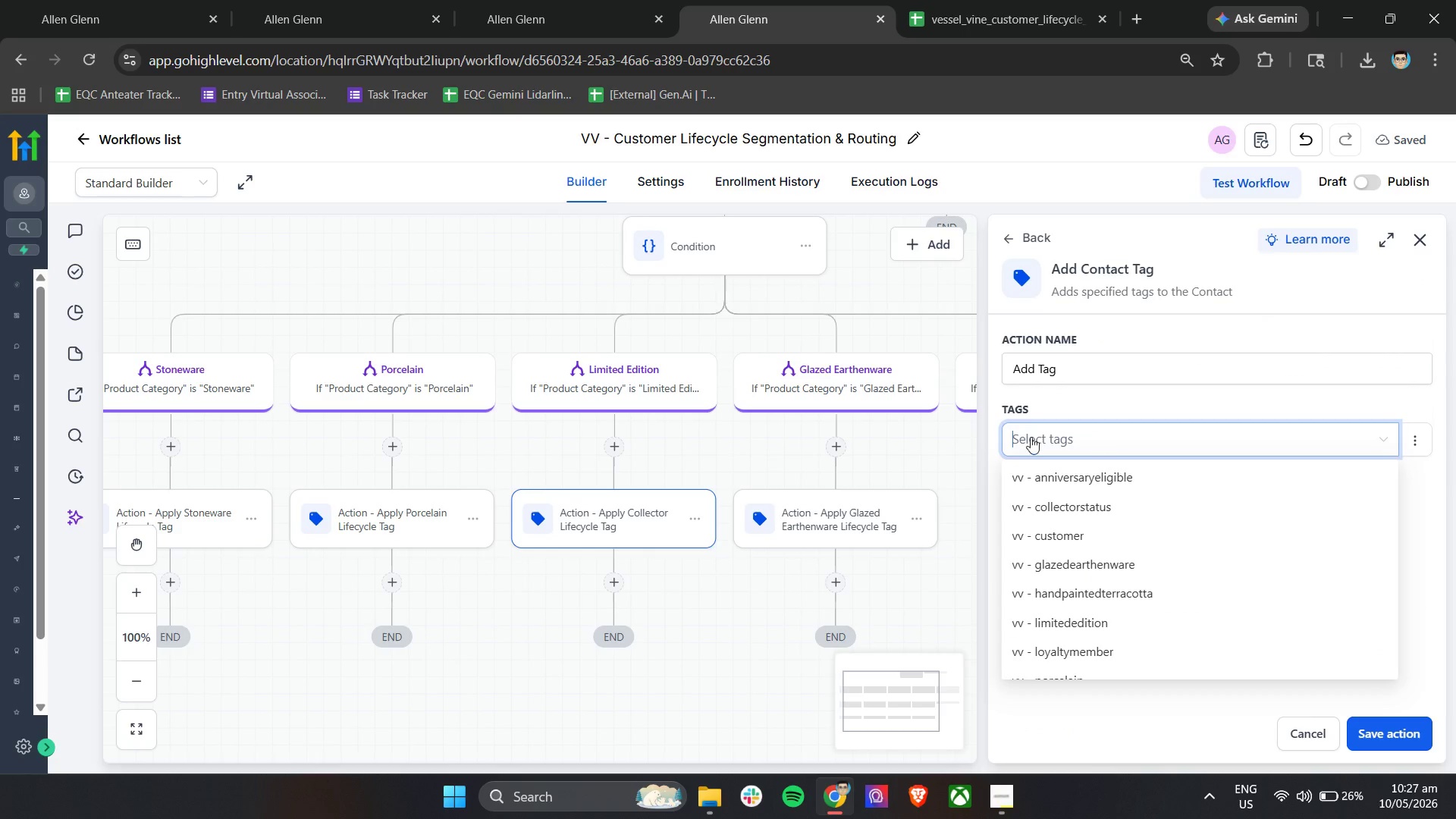 
left_click_drag(start_coordinate=[918, 448], to_coordinate=[699, 423])
 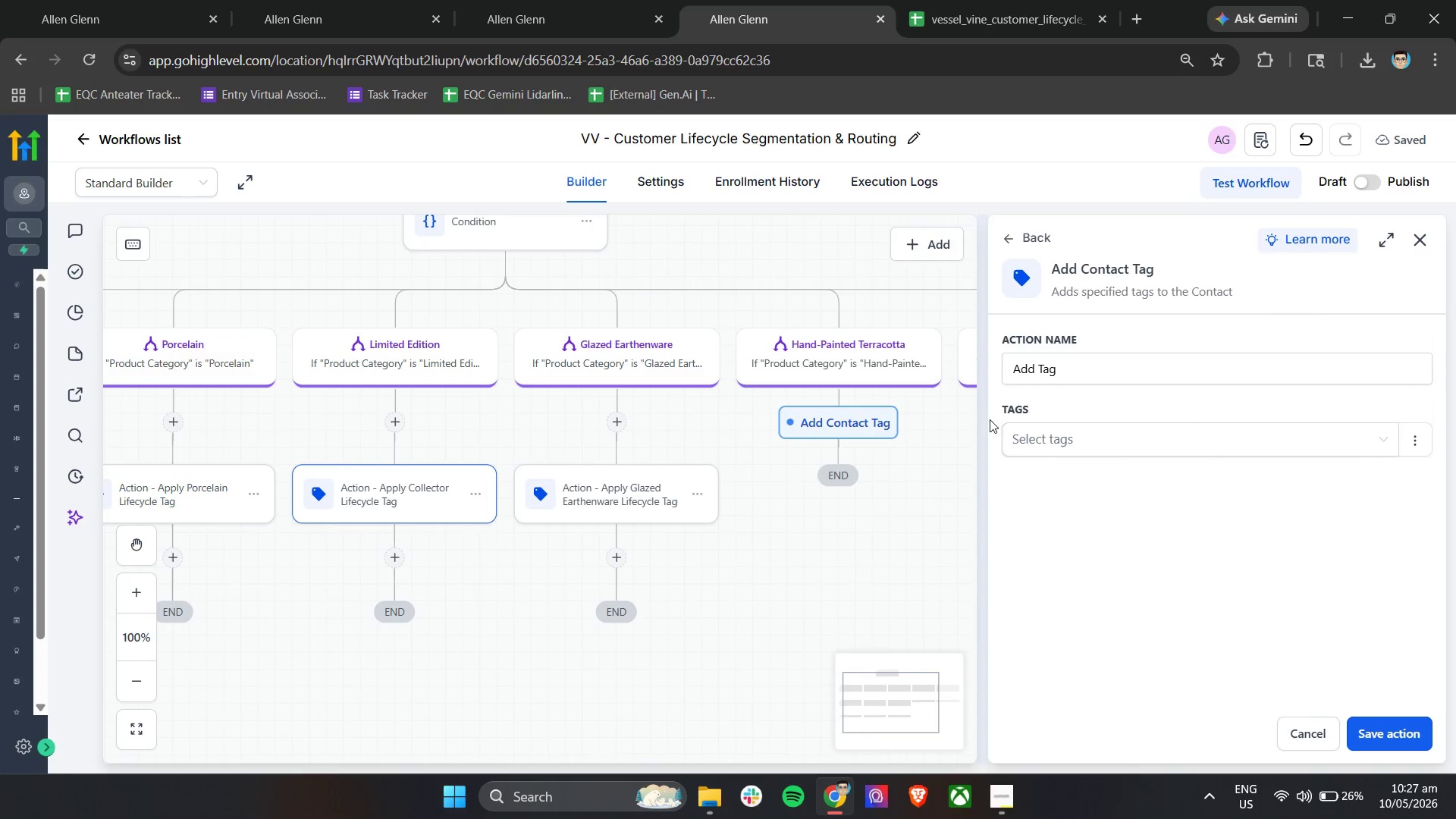 
left_click([1055, 442])
 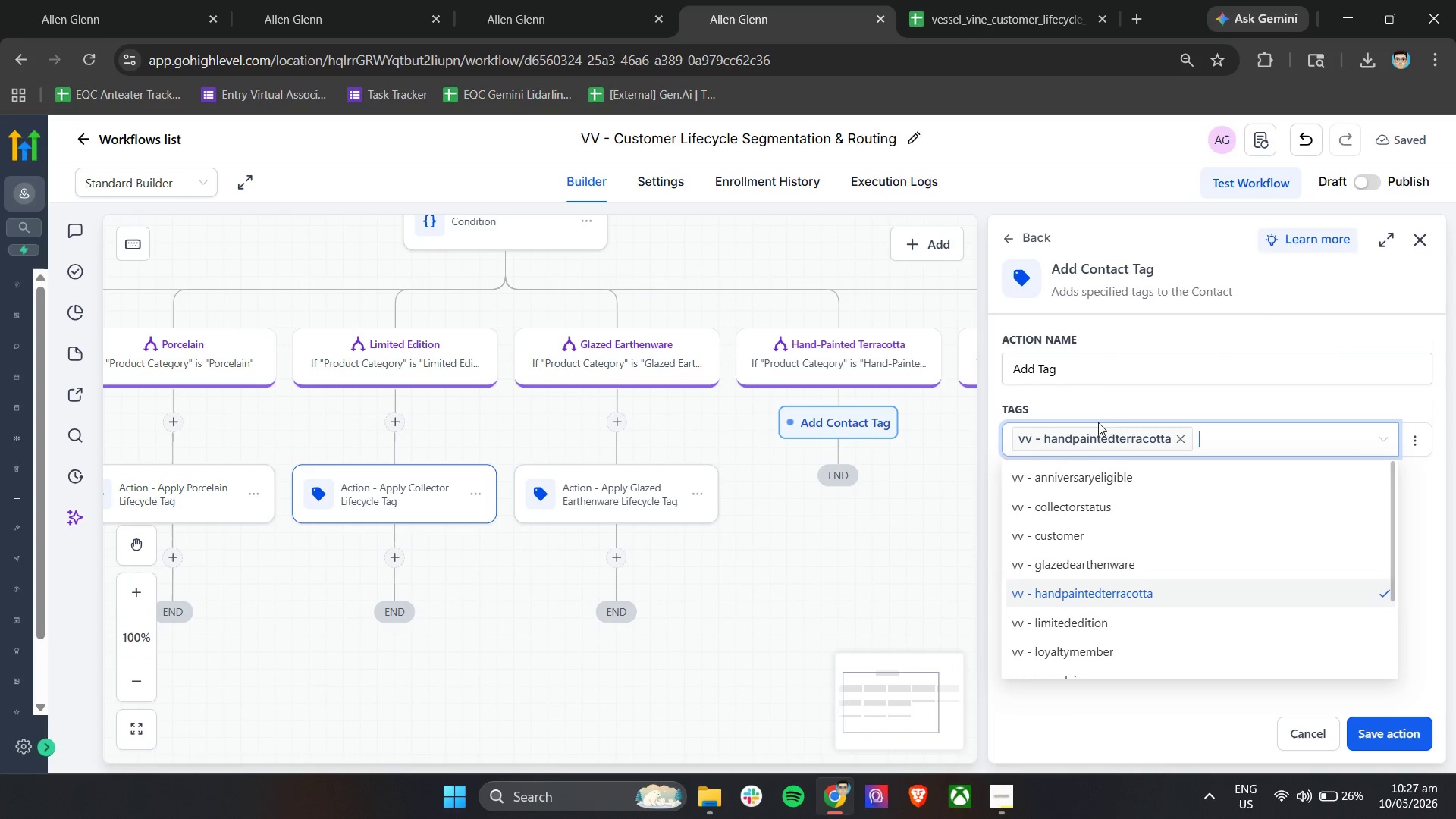 
double_click([1100, 366])
 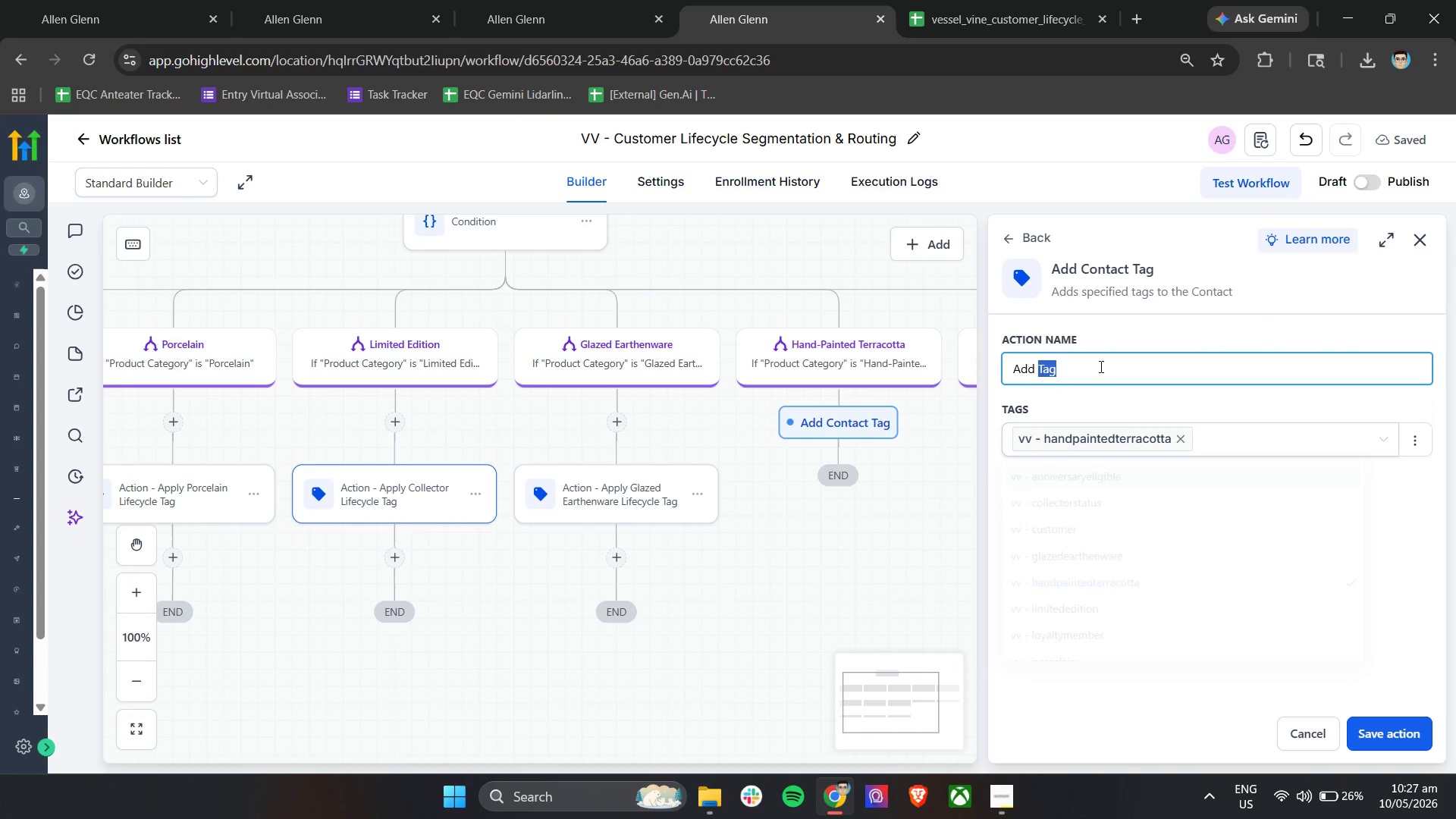 
triple_click([1100, 366])
 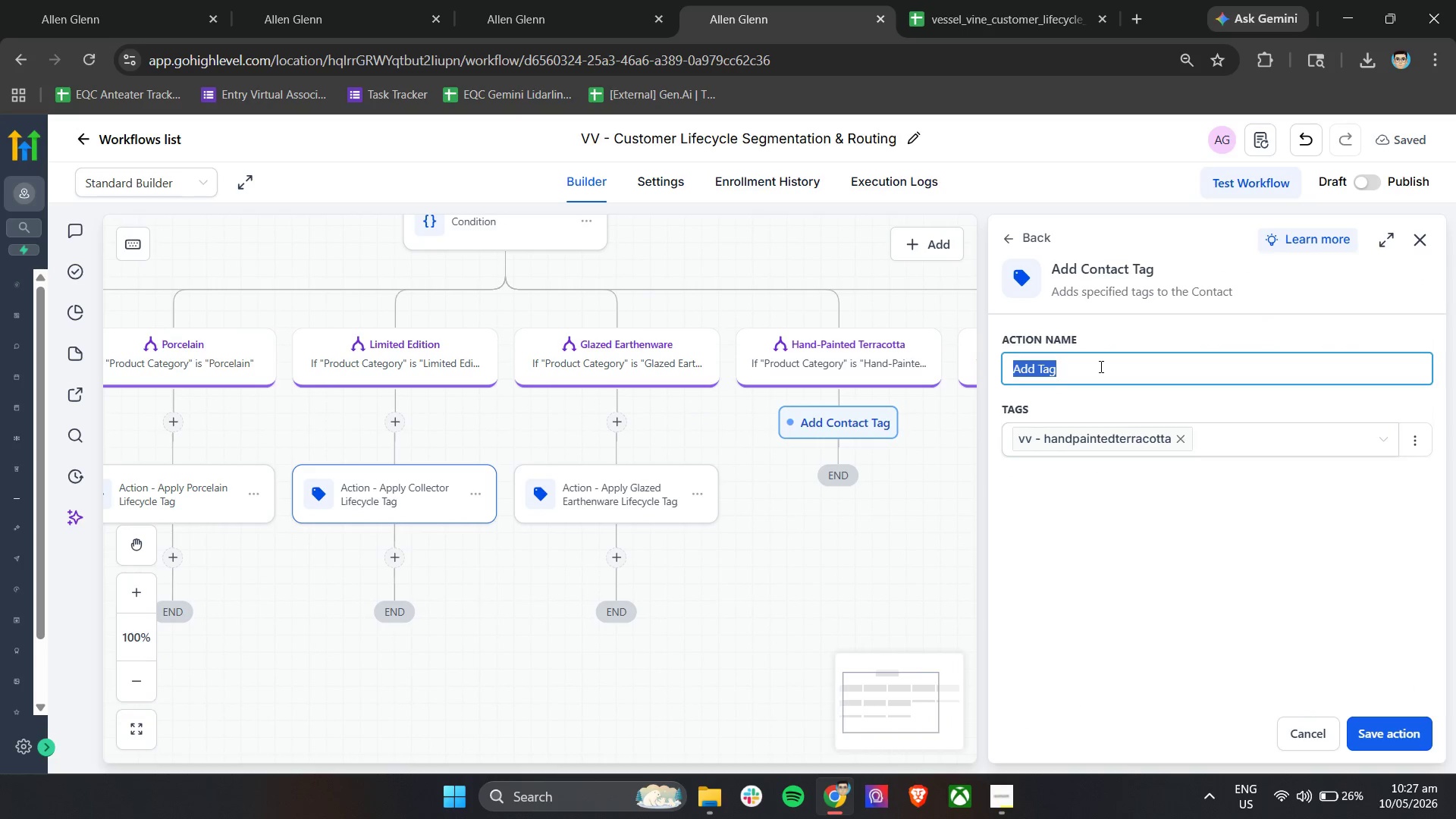 
type(Apply)
key(Backspace)
key(Backspace)
key(Backspace)
key(Backspace)
key(Backspace)
type(Ction )
key(Backspace)
key(Backspace)
key(Backspace)
key(Backspace)
key(Backspace)
key(Backspace)
type(ction - Appluu)
key(Backspace)
key(Backspace)
type(y hand)
key(Backspace)
key(Backspace)
key(Backspace)
key(Backspace)
type(Hnad-)
key(Backspace)
key(Backspace)
key(Backspace)
key(Backspace)
type(an-Painted)
 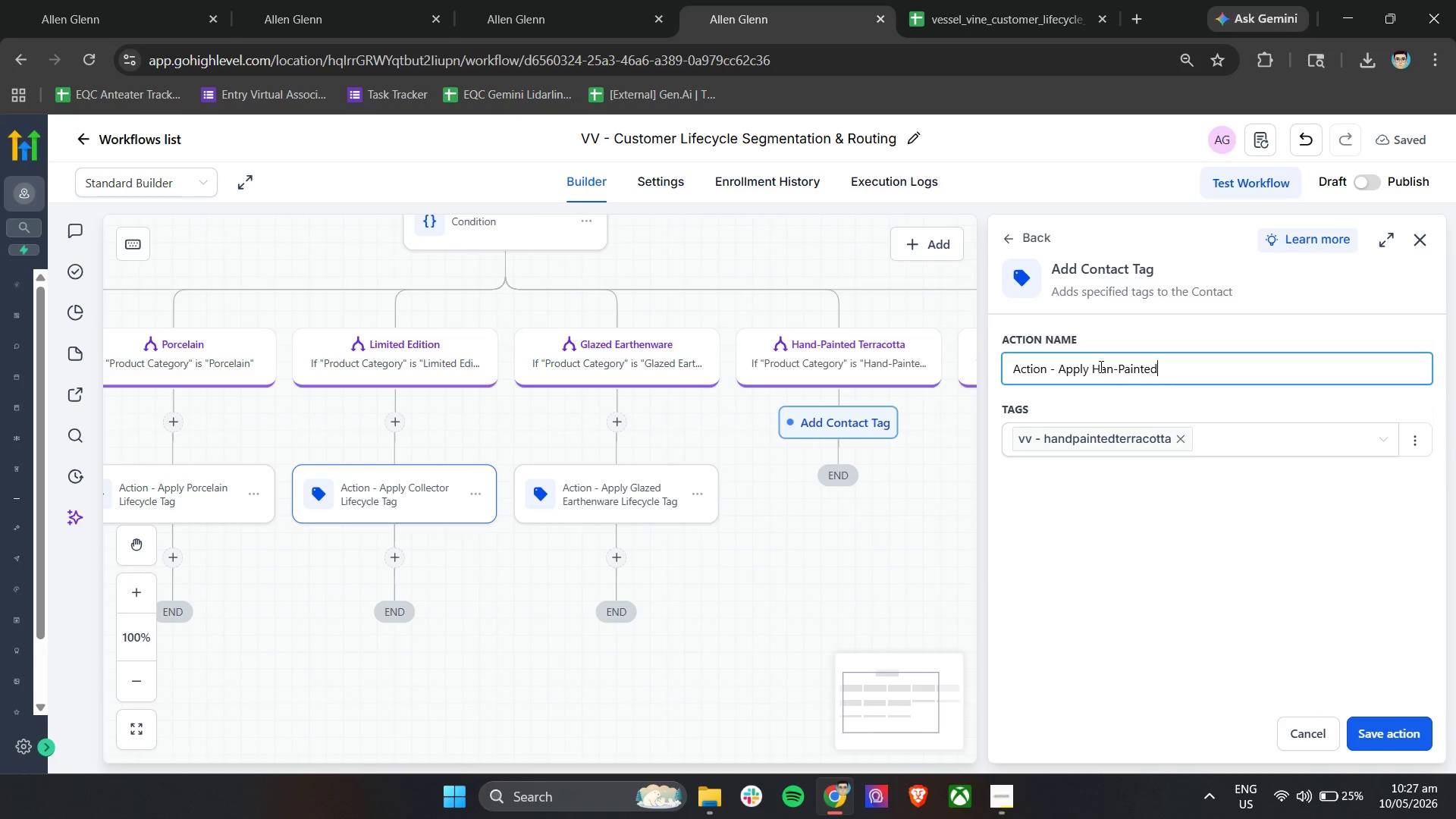 
left_click([1113, 374])
 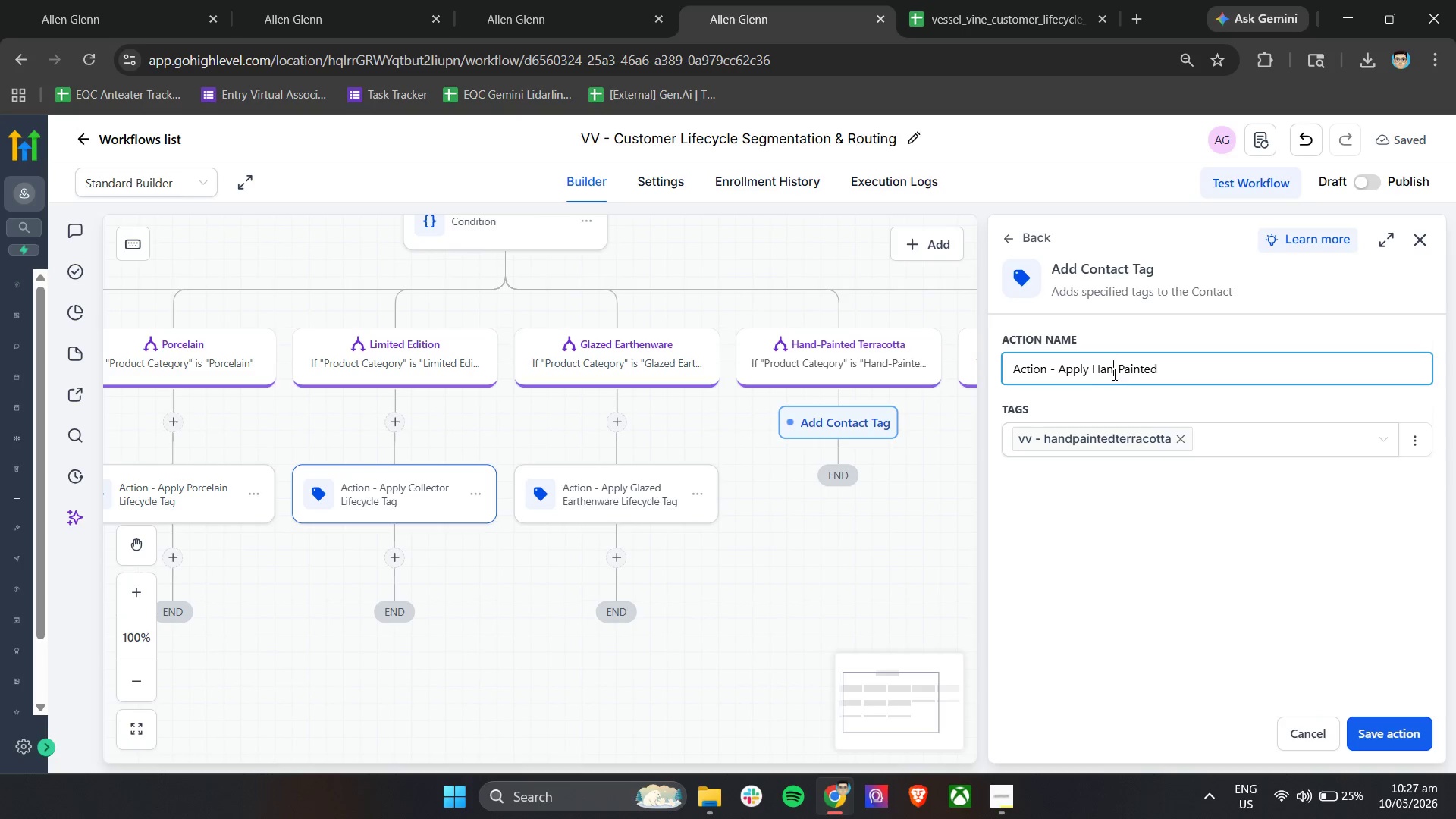 
key(D)
 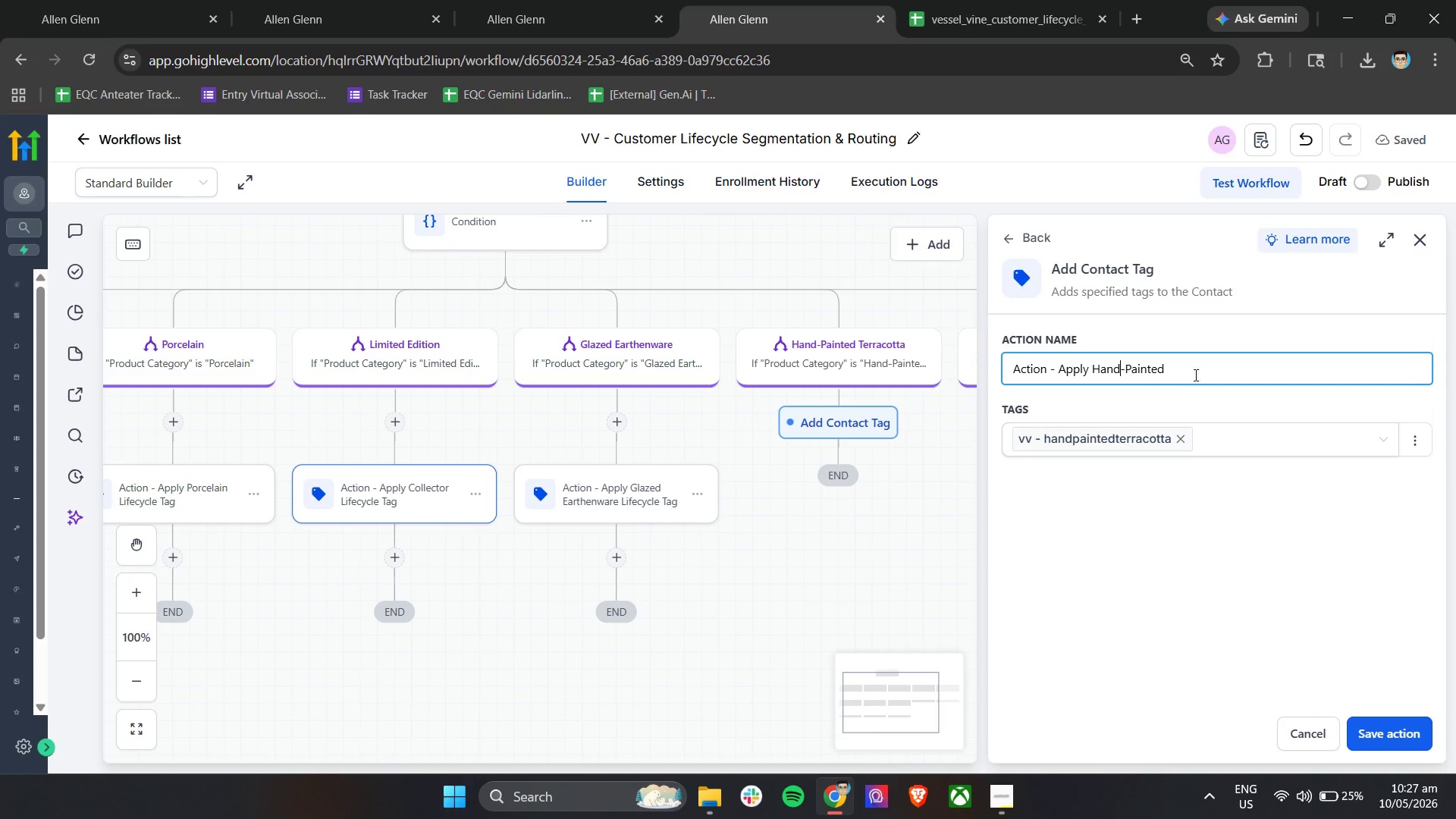 
left_click([1195, 373])
 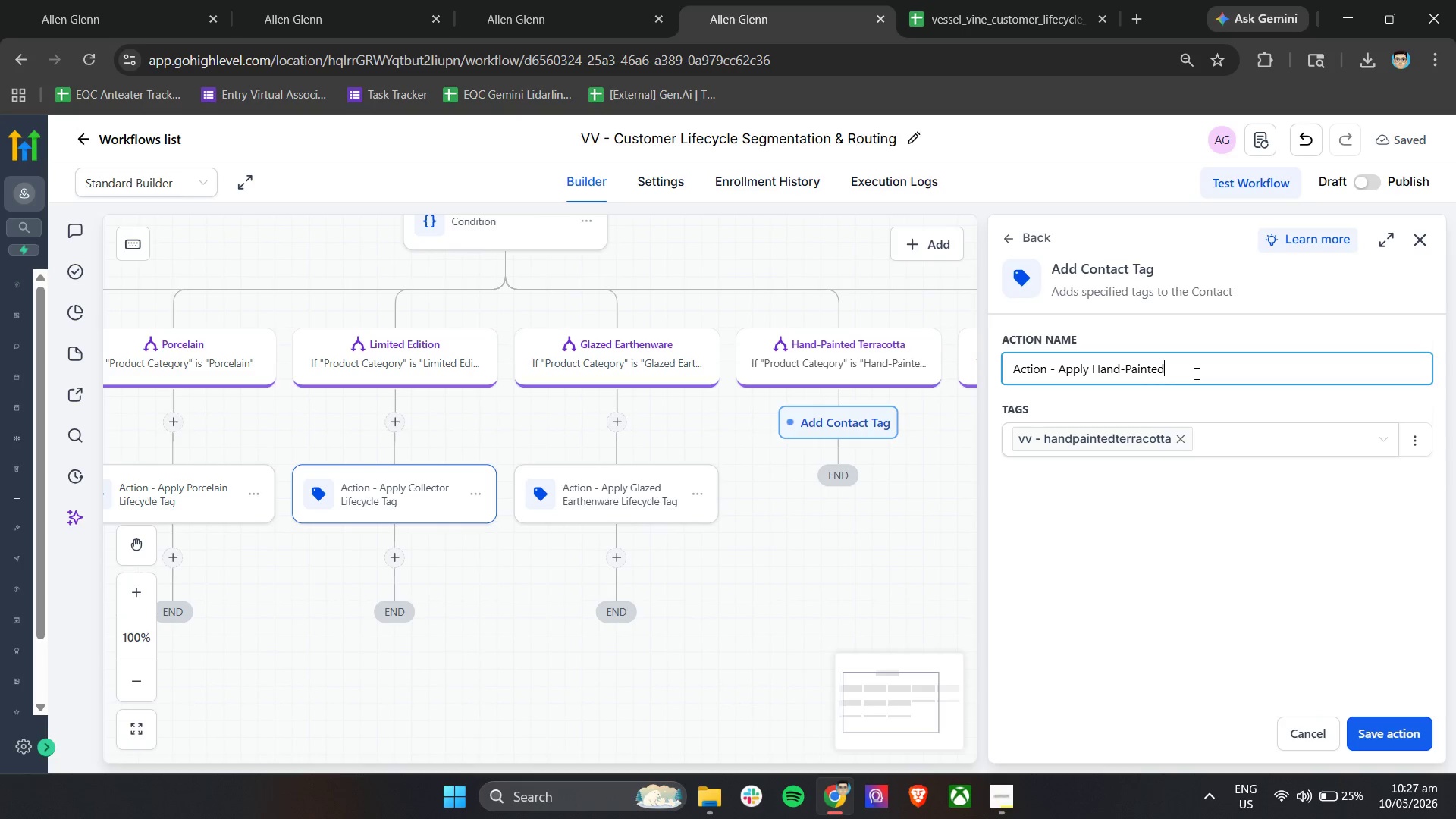 
type( R)
key(Backspace)
type(Tera)
key(Backspace)
type(racotta)
 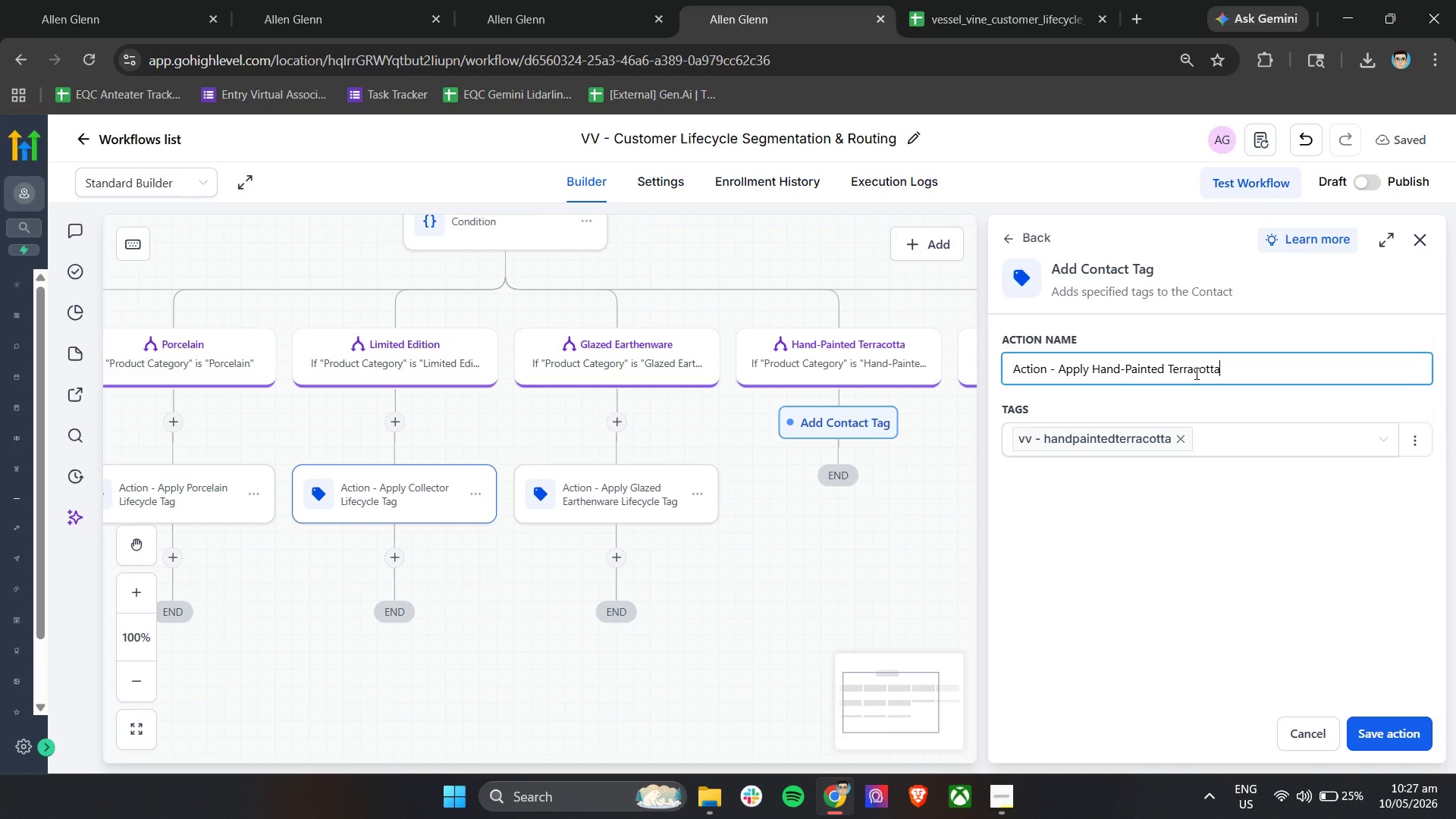 
hold_key(key=ShiftLeft, duration=0.98)
scroll: coordinate [1028, 580], scroll_direction: up, amount: 4.0
 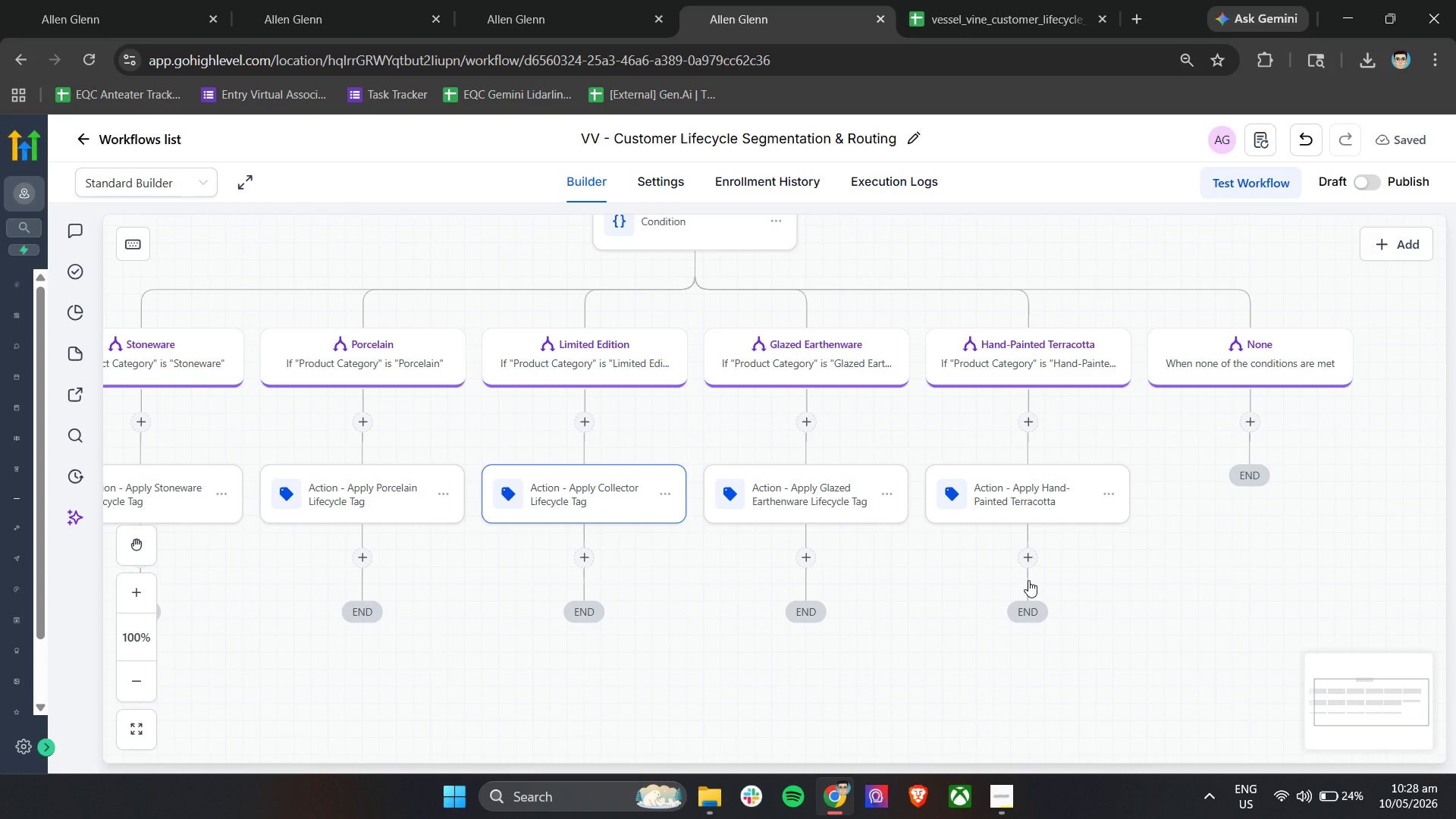 
wait(19.01)
 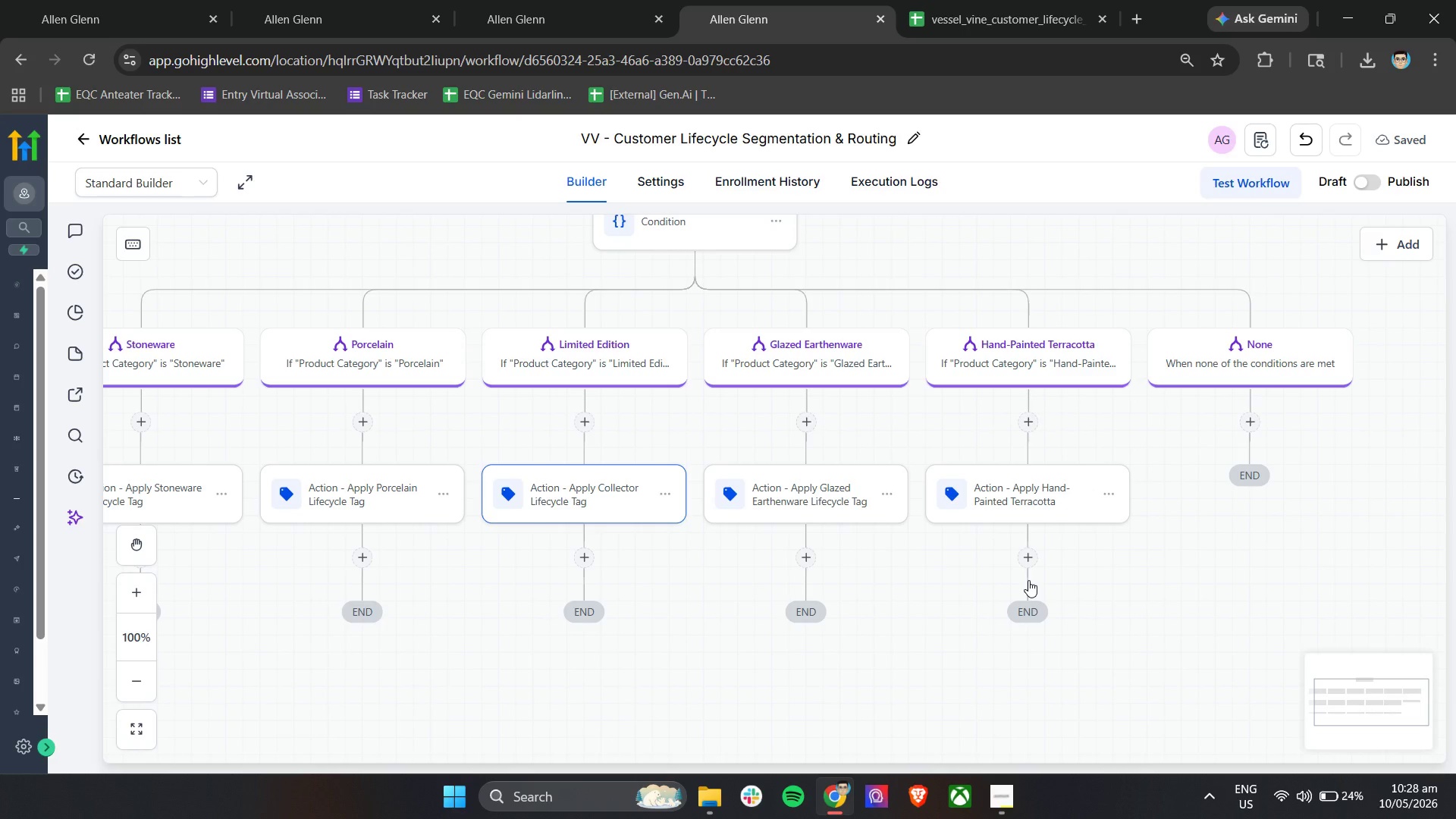 
left_click([1010, 786])